 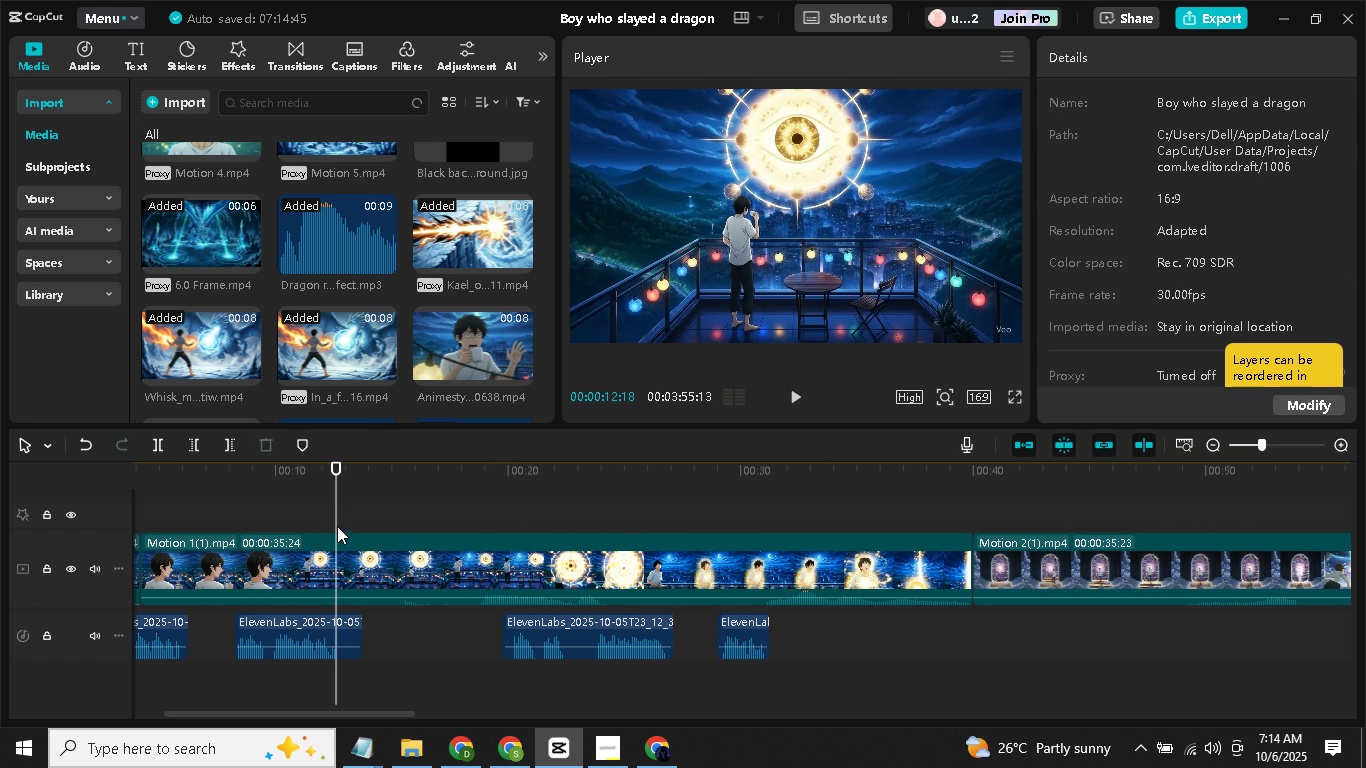 
left_click([807, 399])
 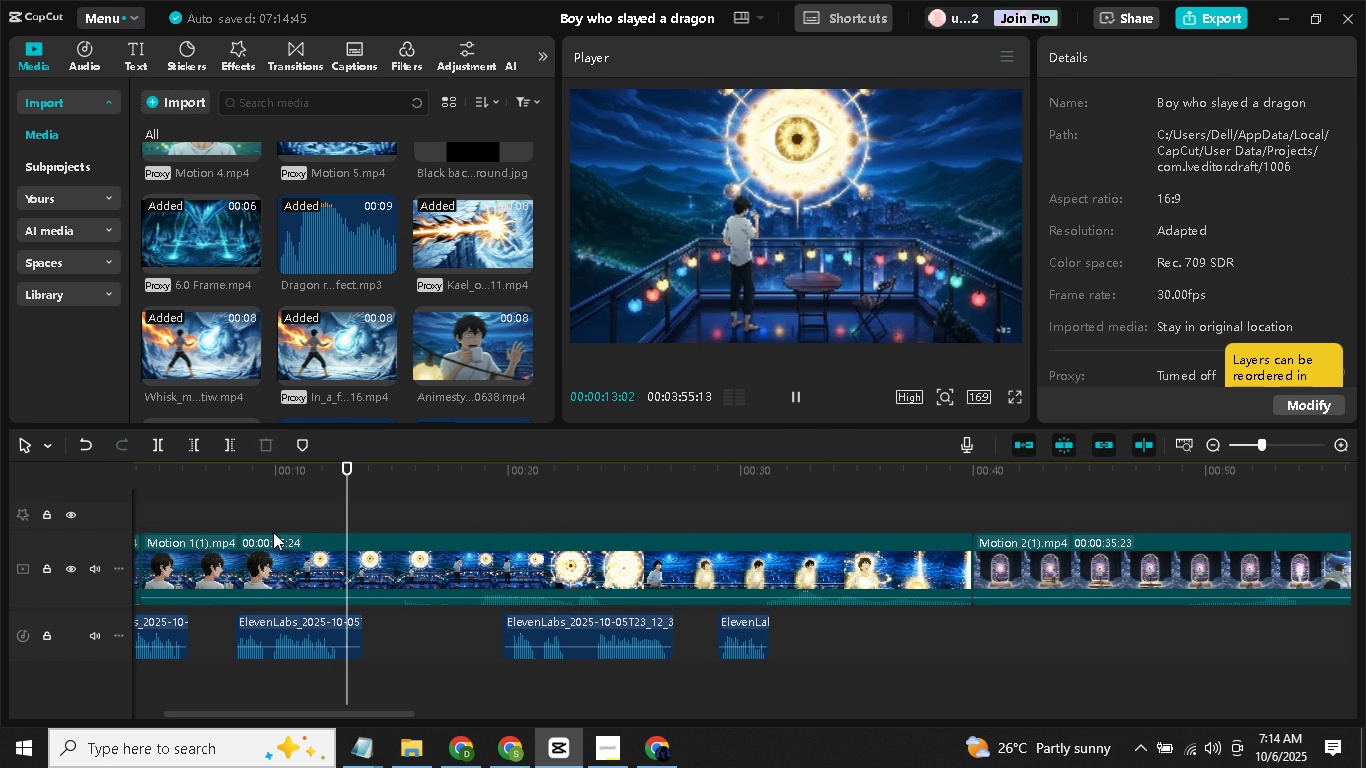 
left_click([234, 526])
 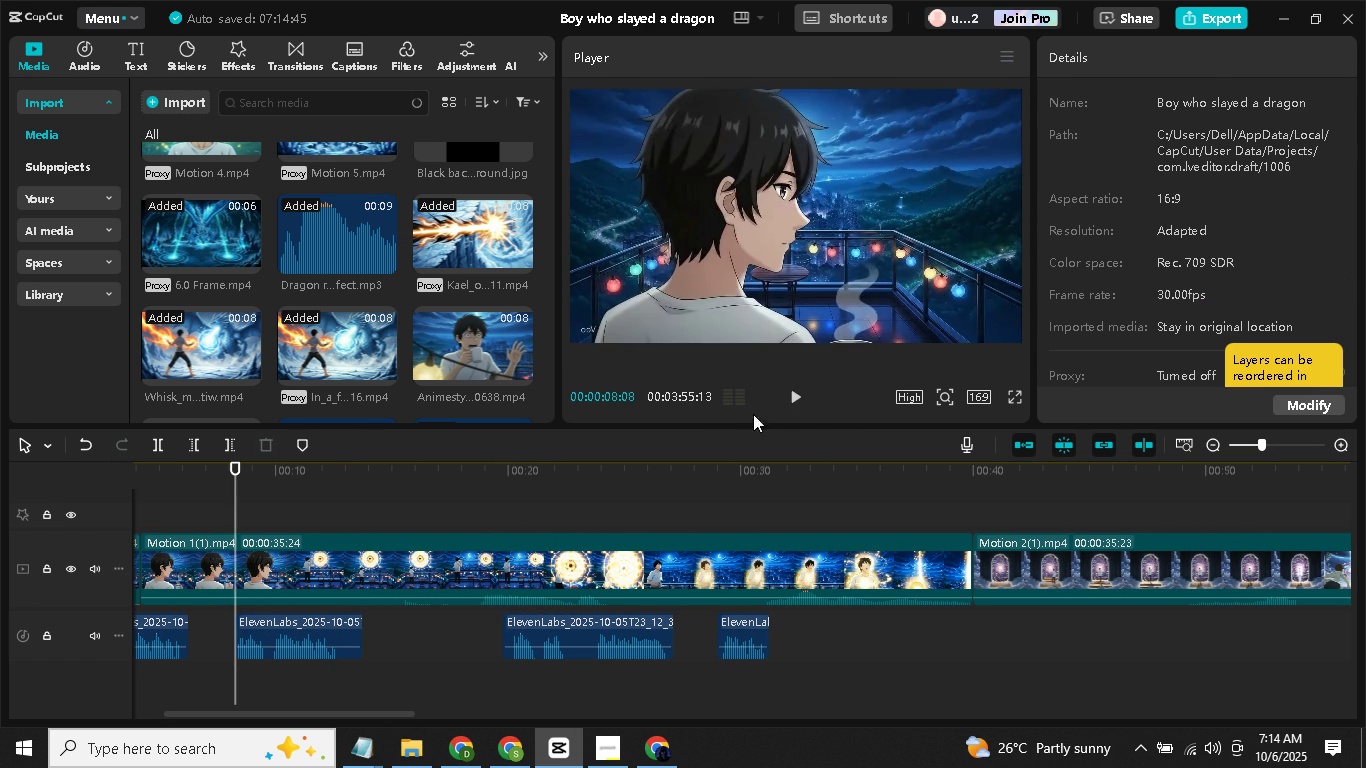 
left_click([792, 398])
 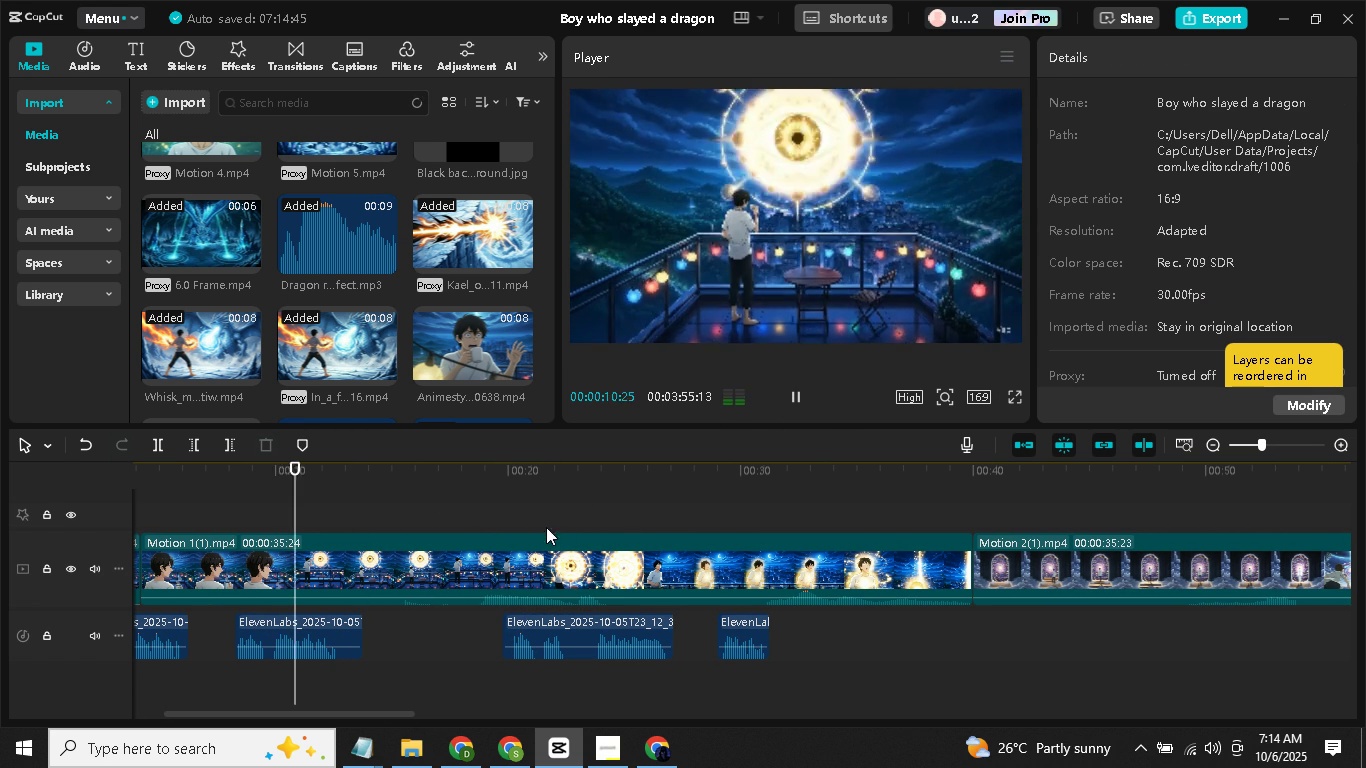 
left_click([505, 513])
 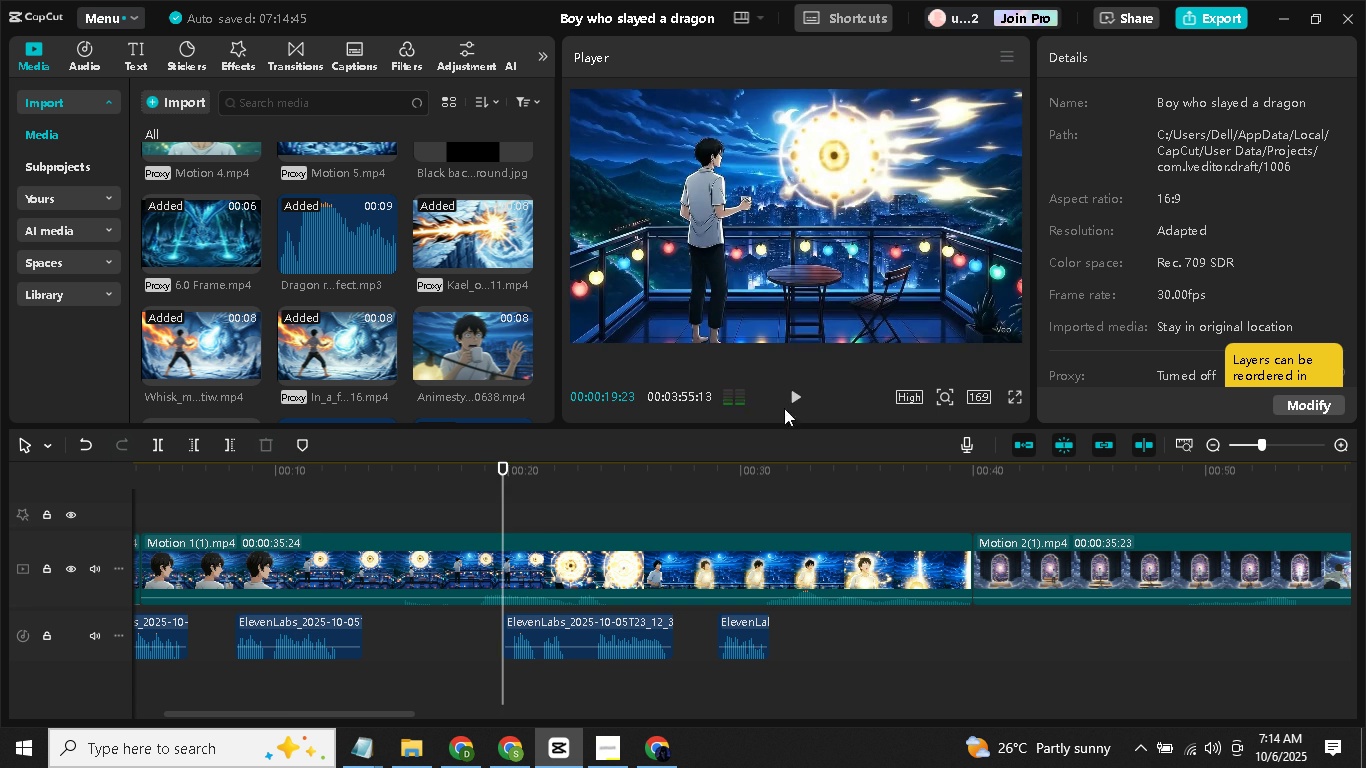 
left_click([786, 407])
 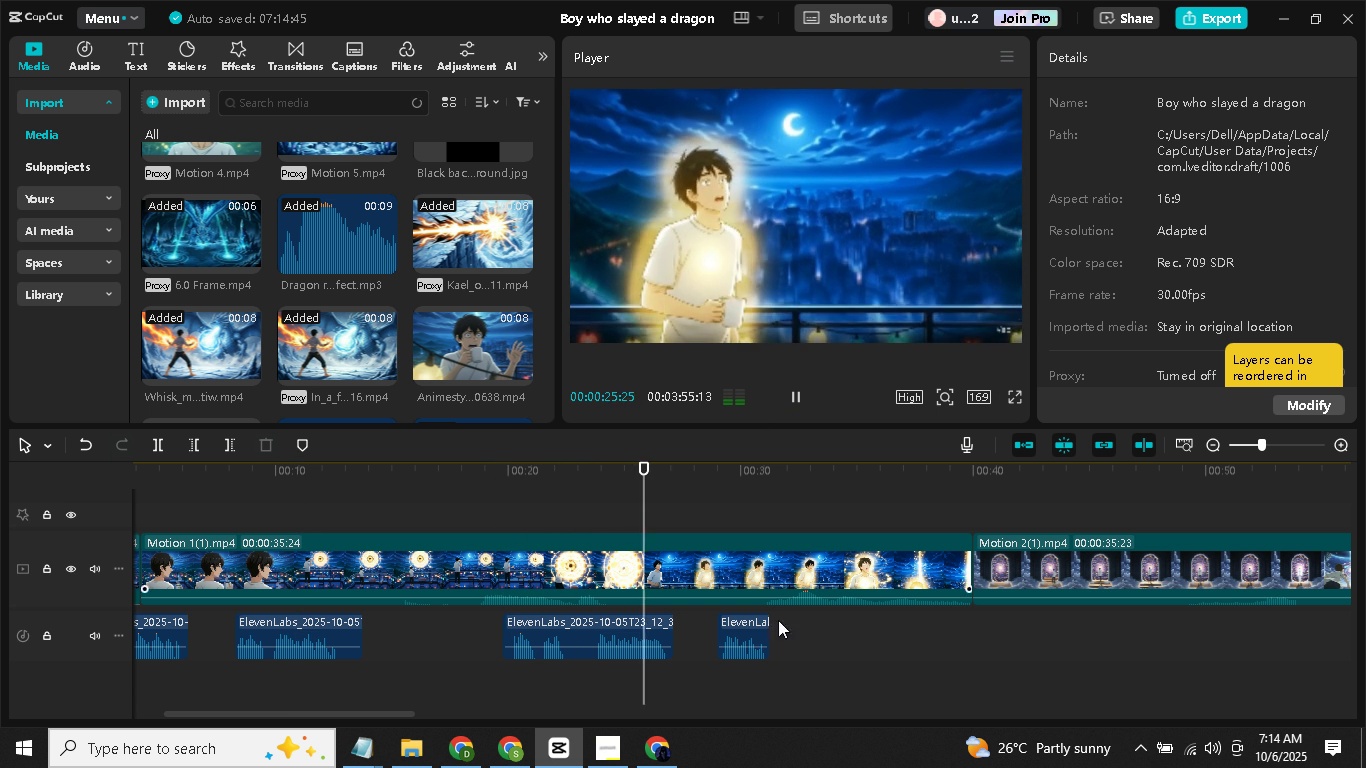 
wait(11.39)
 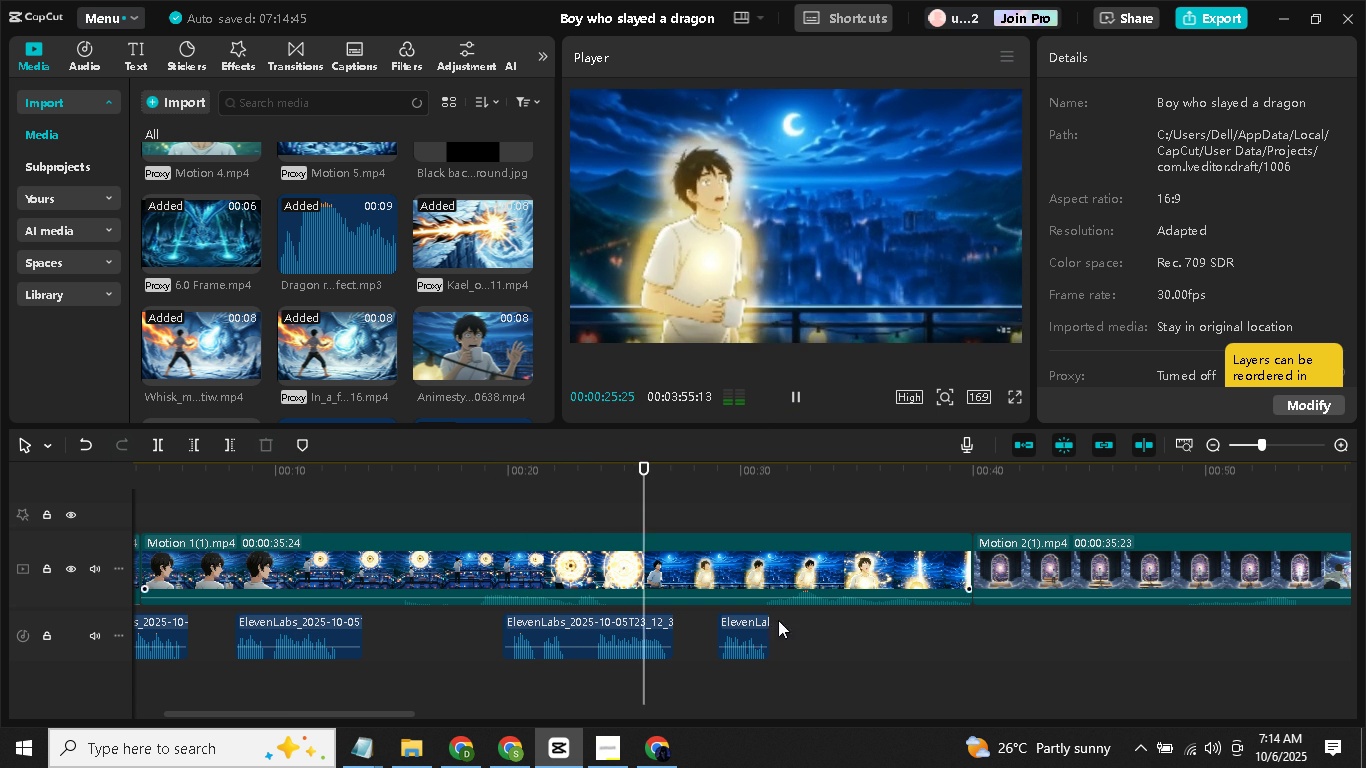 
left_click([704, 672])